 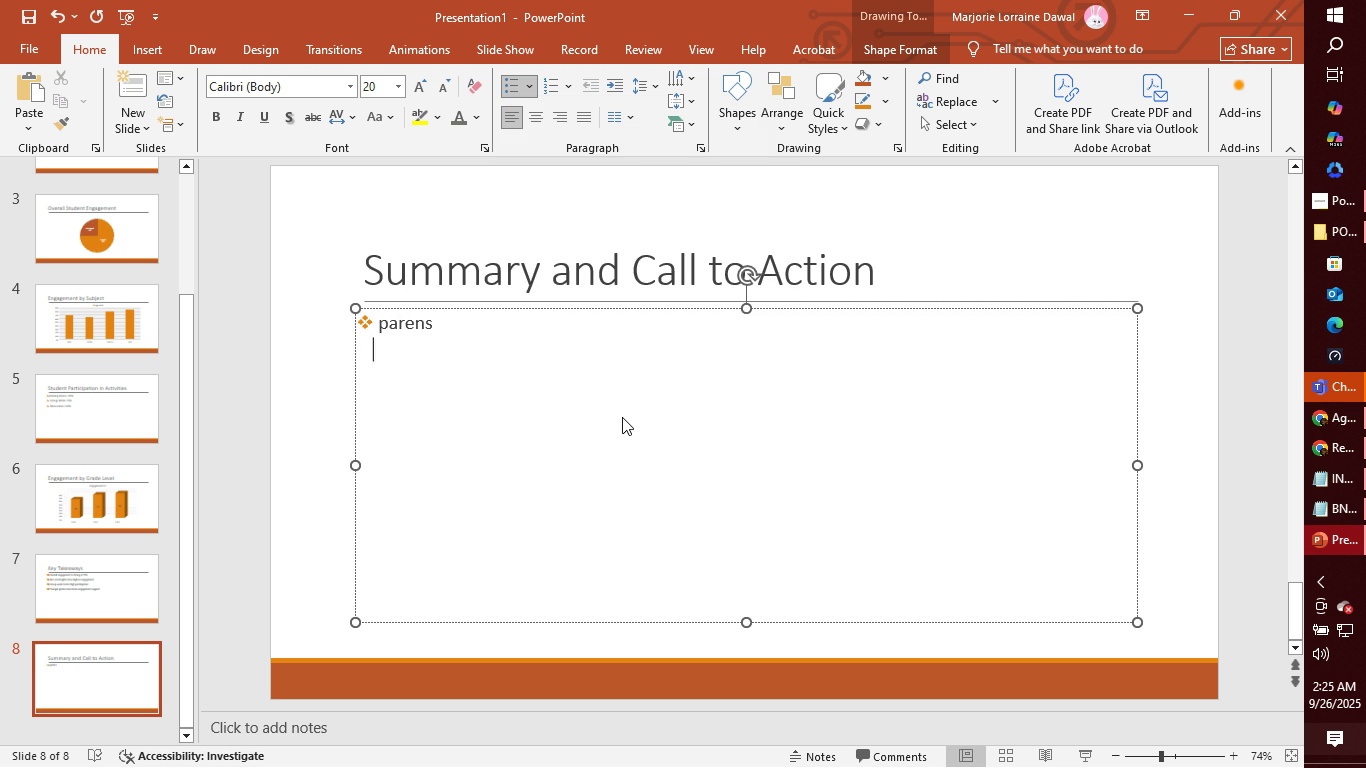 
key(Backspace)
 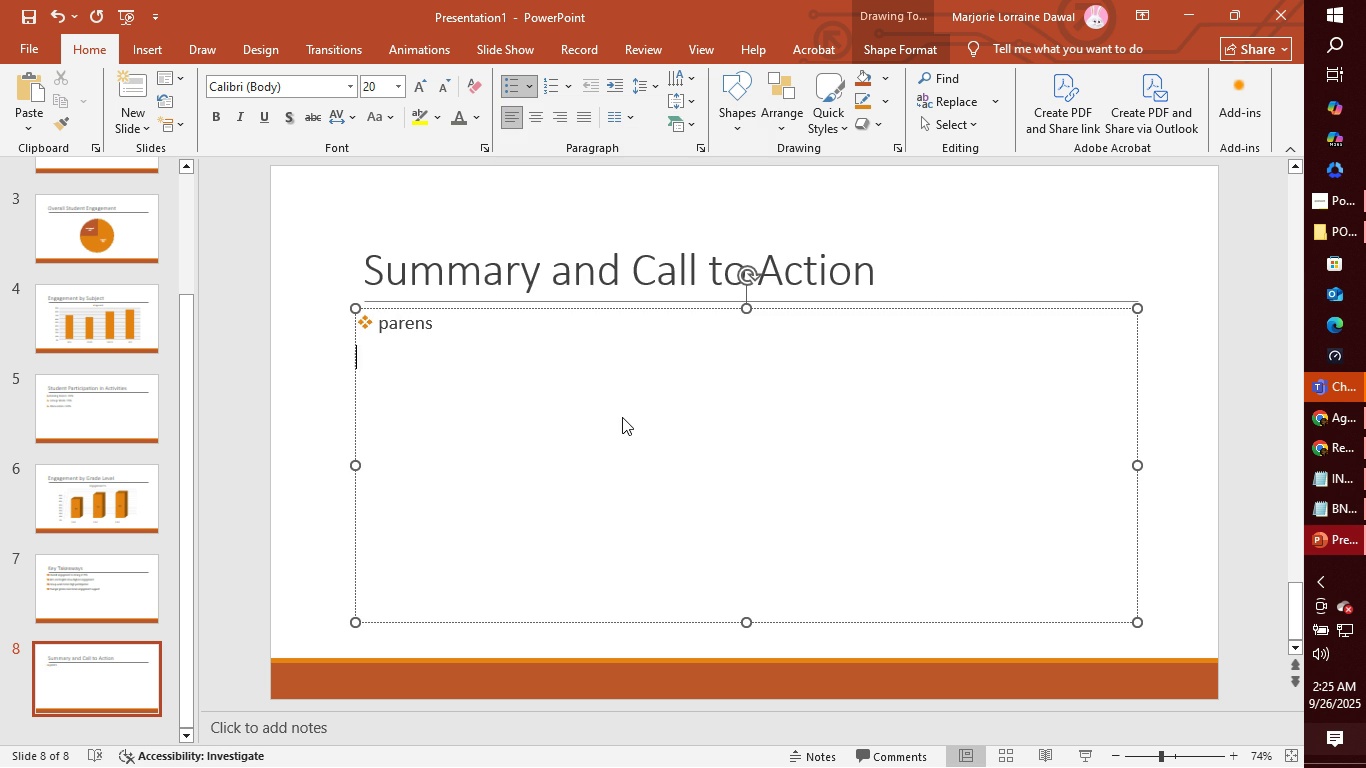 
key(Backspace)
 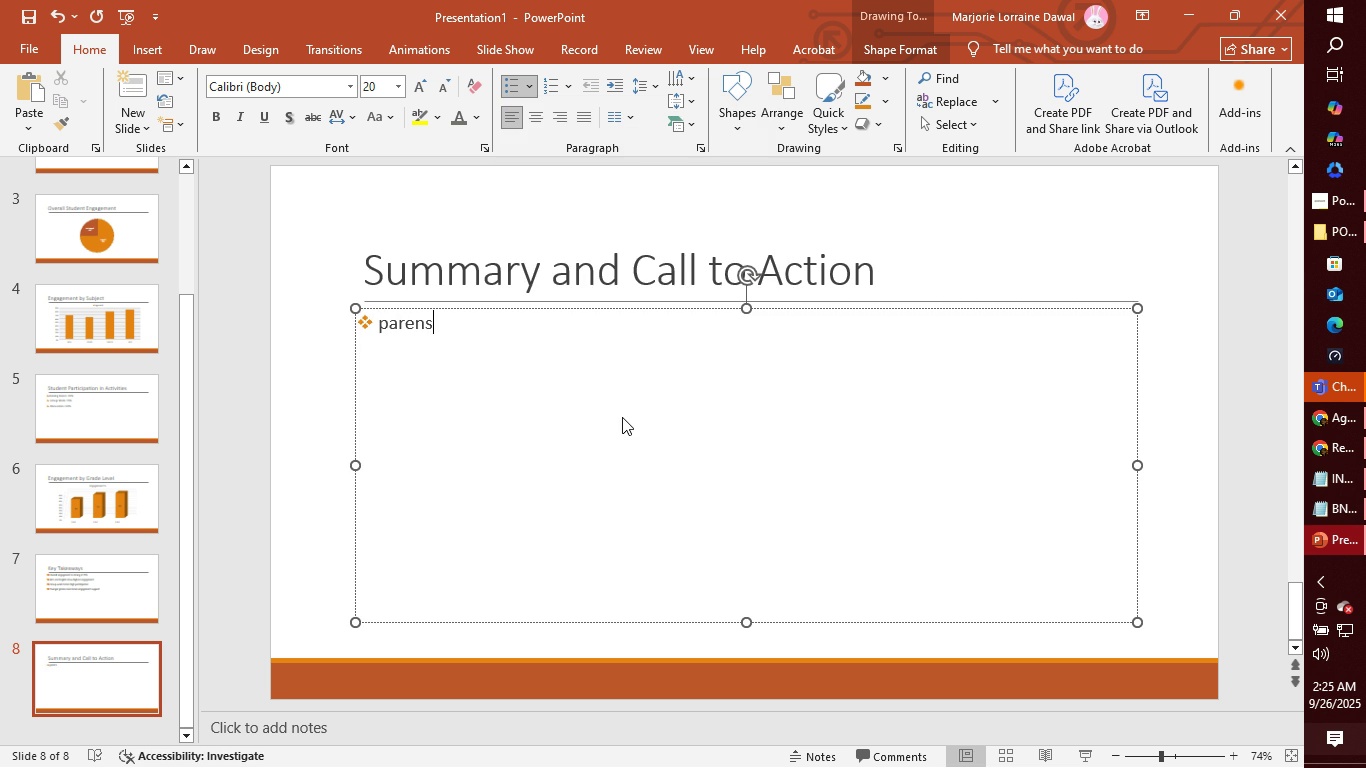 
key(Enter)
 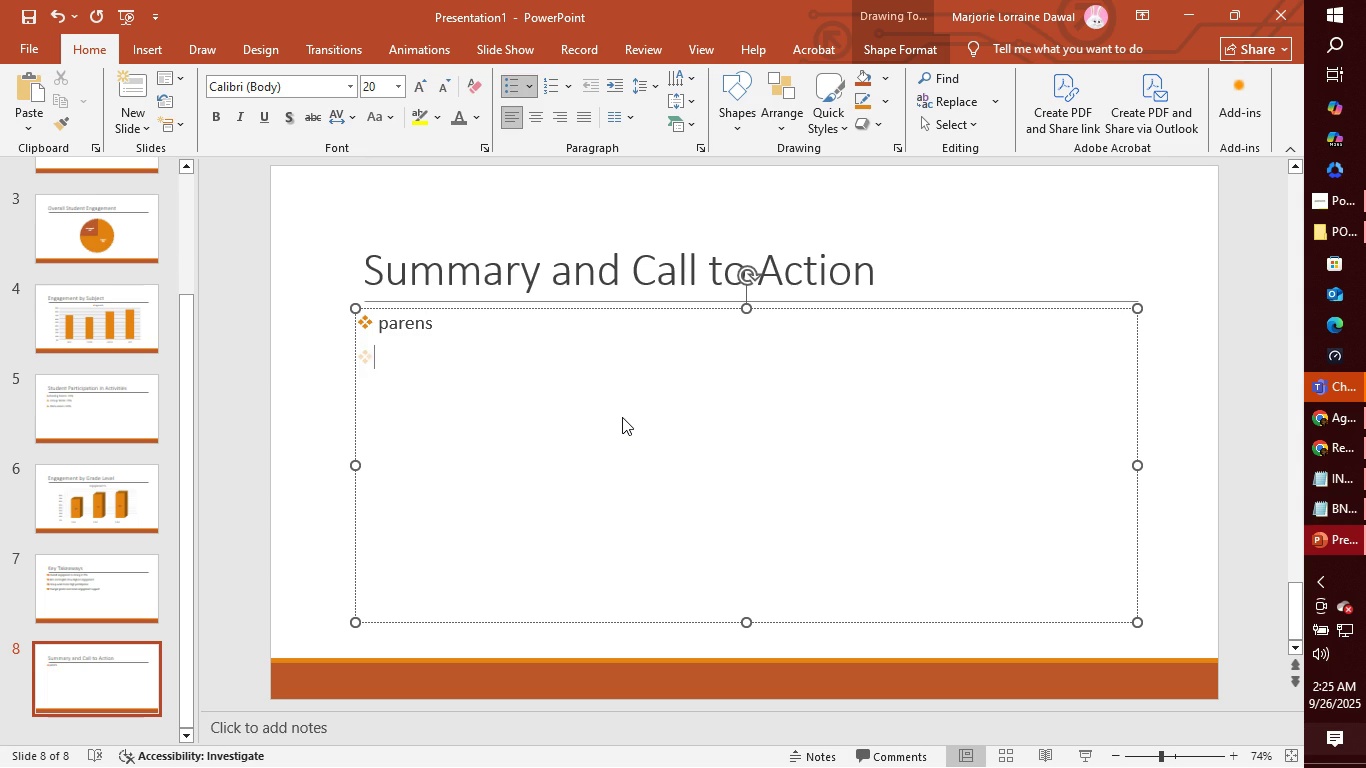 
key(Backspace)
key(Backspace)
key(Backspace)
key(Backspace)
key(Backspace)
key(Backspace)
key(Backspace)
key(Backspace)
type(Parents can support )